 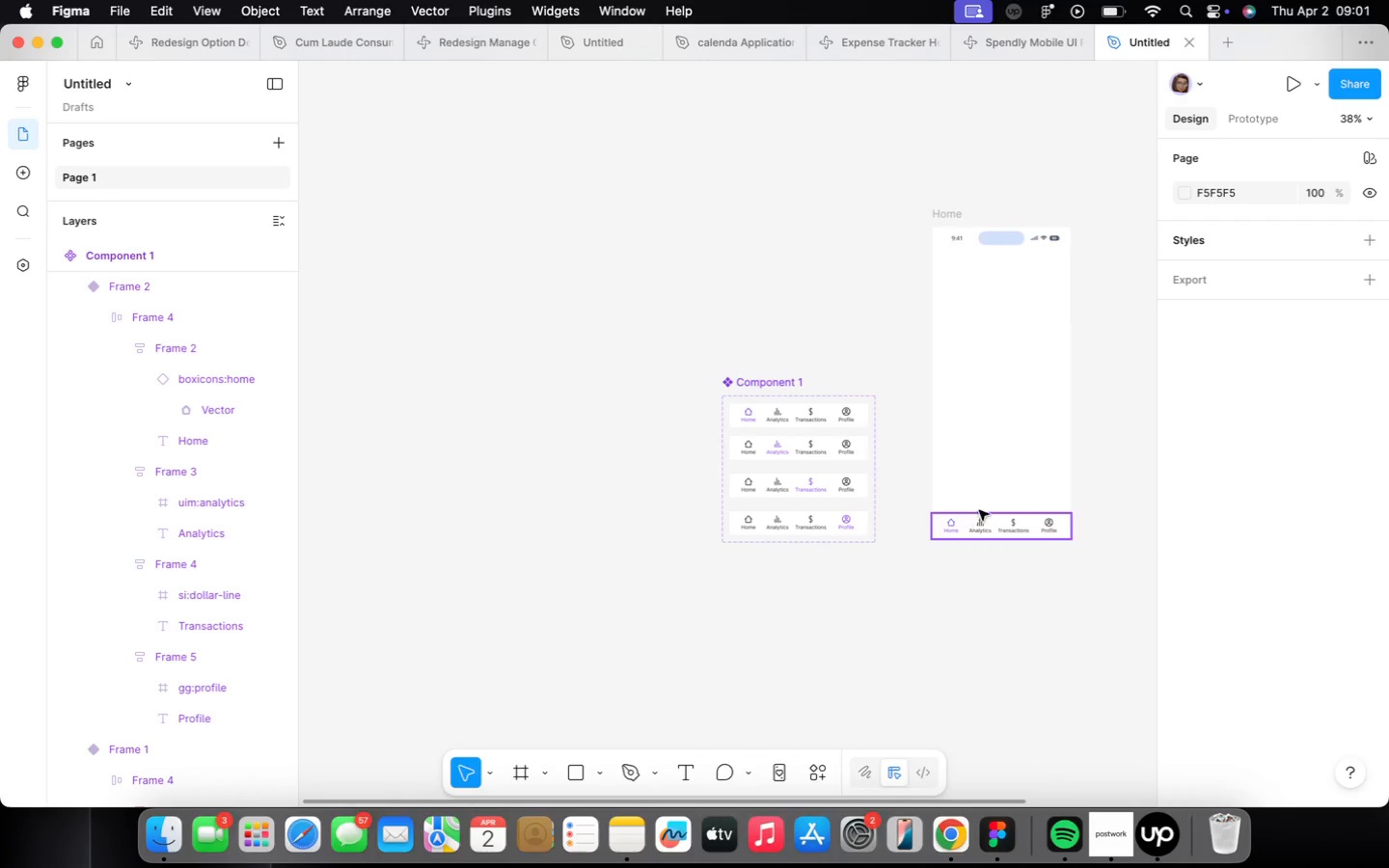 
scroll: coordinate [853, 658], scroll_direction: down, amount: 9.0
 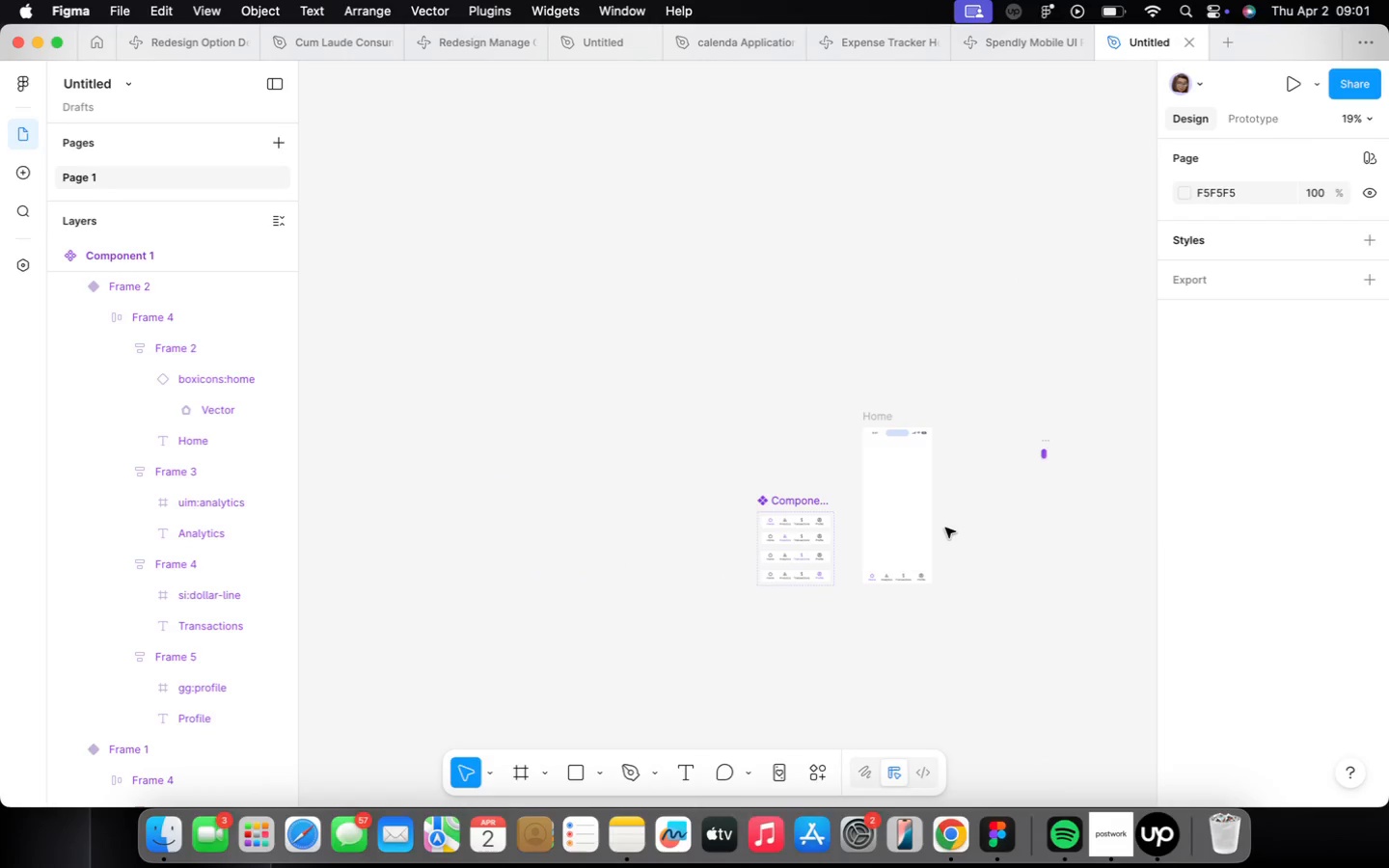 
scroll: coordinate [896, 572], scroll_direction: up, amount: 16.0
 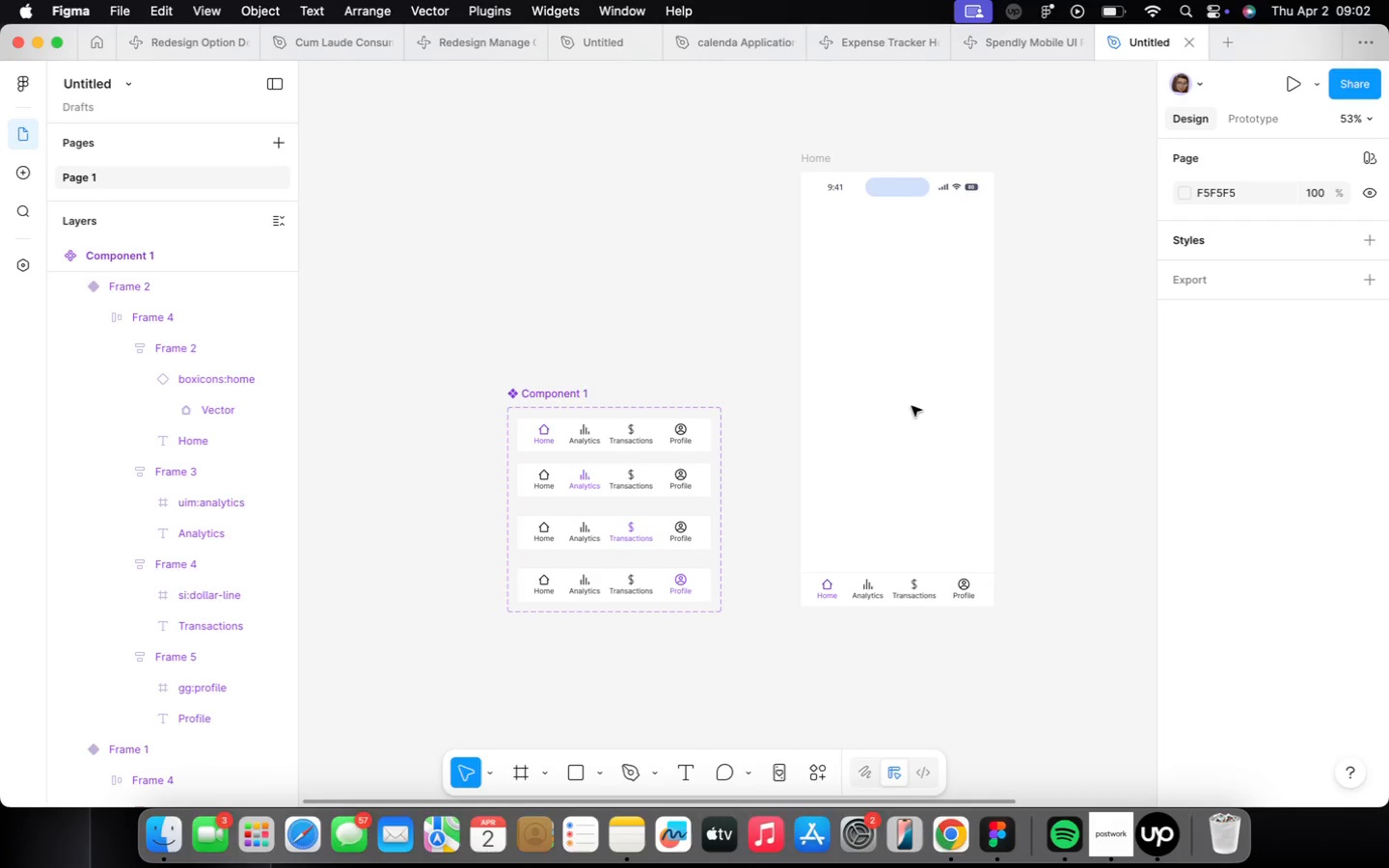 
wait(63.31)
 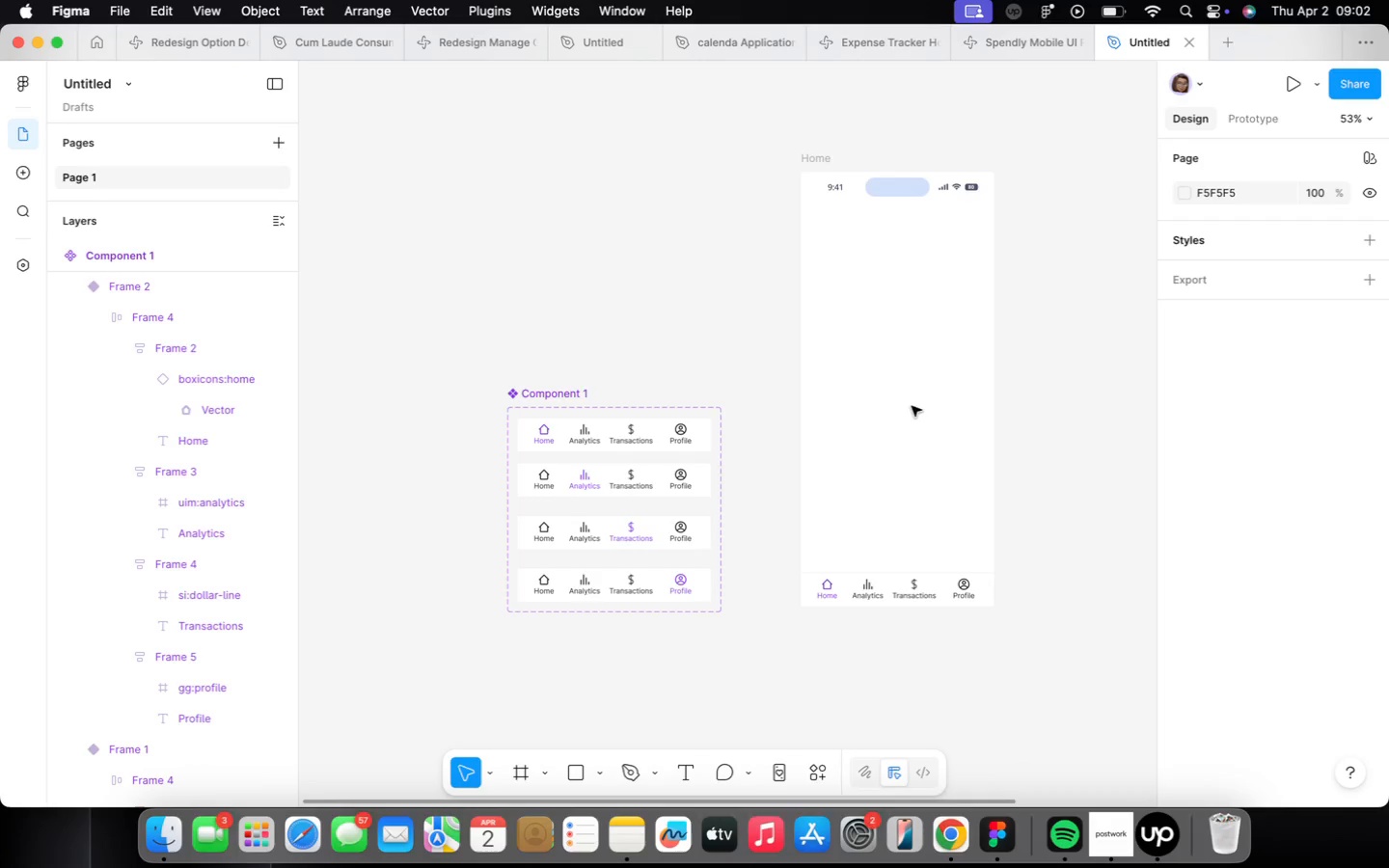 
scroll: coordinate [664, 339], scroll_direction: up, amount: 10.0
 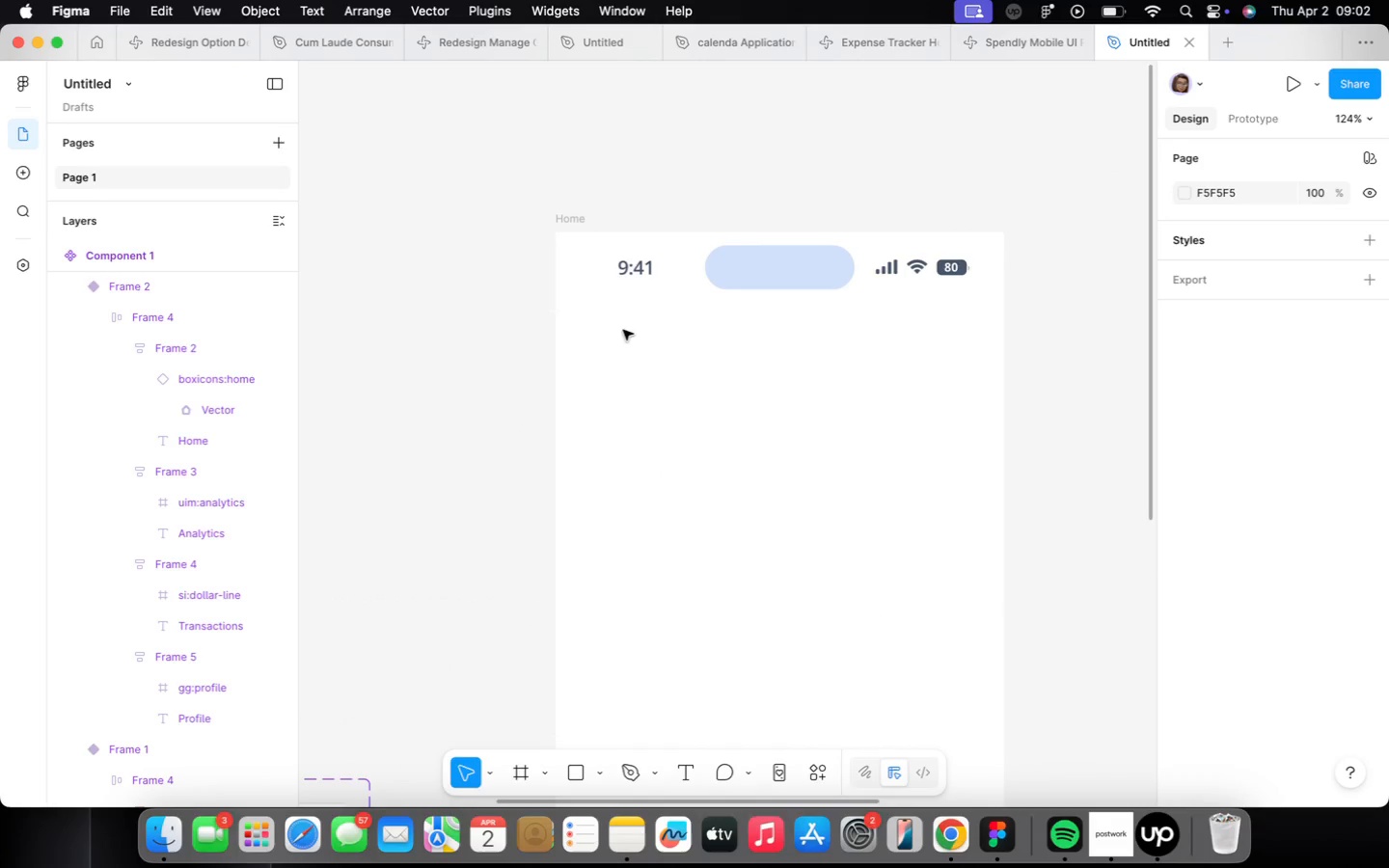 
type(tWee)
key(Backspace)
 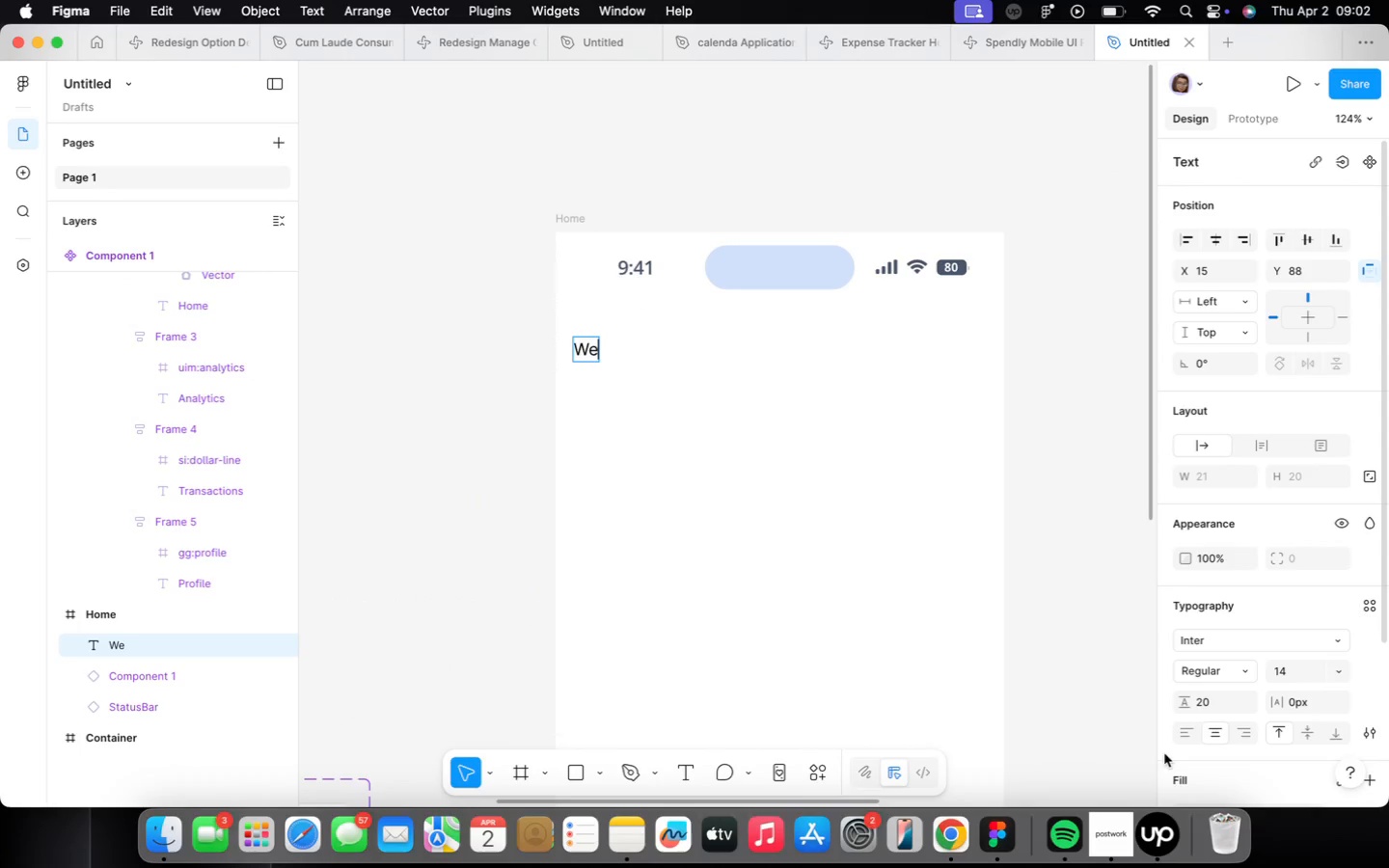 
left_click([1189, 733])
 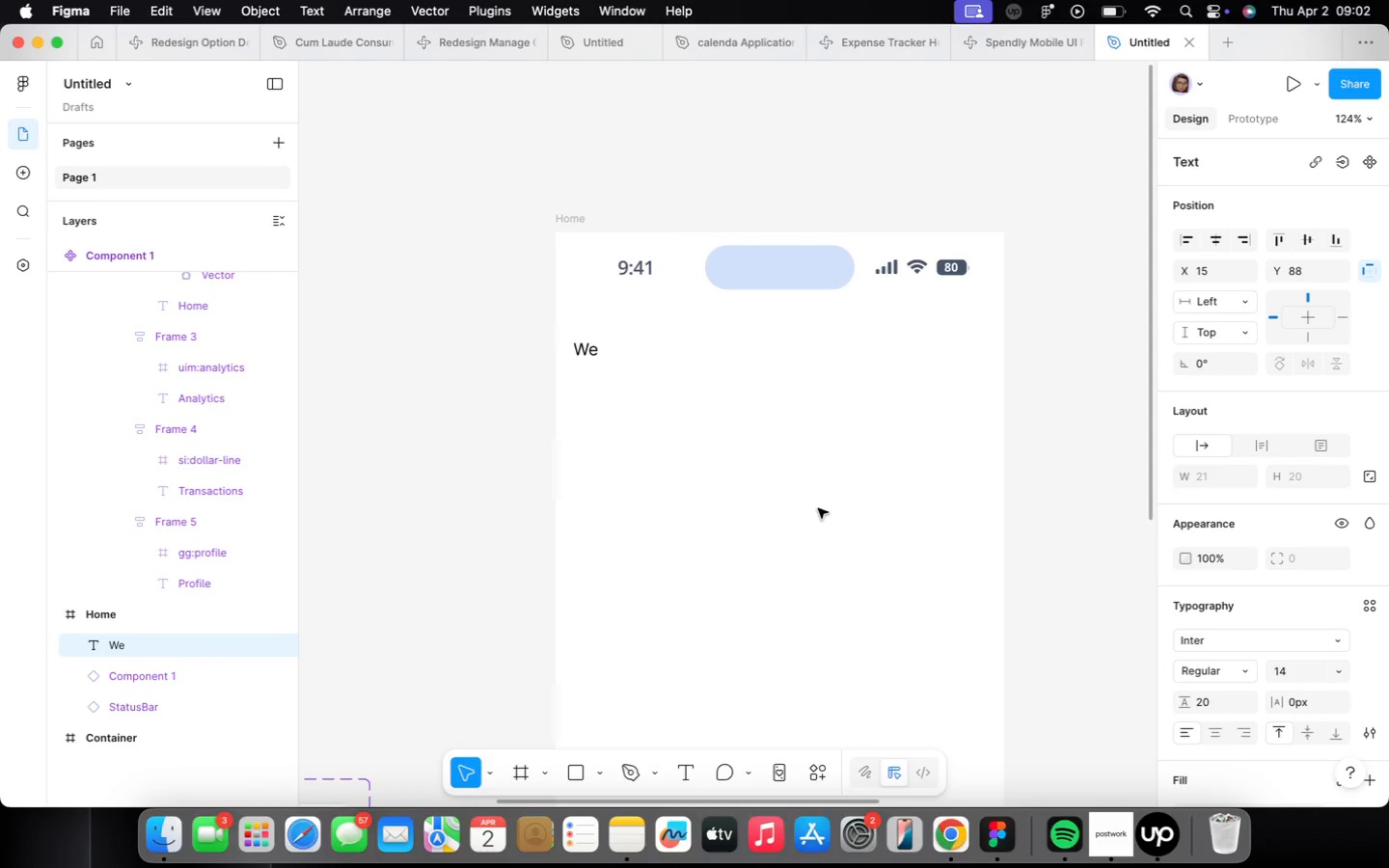 
type(lcome Back)
 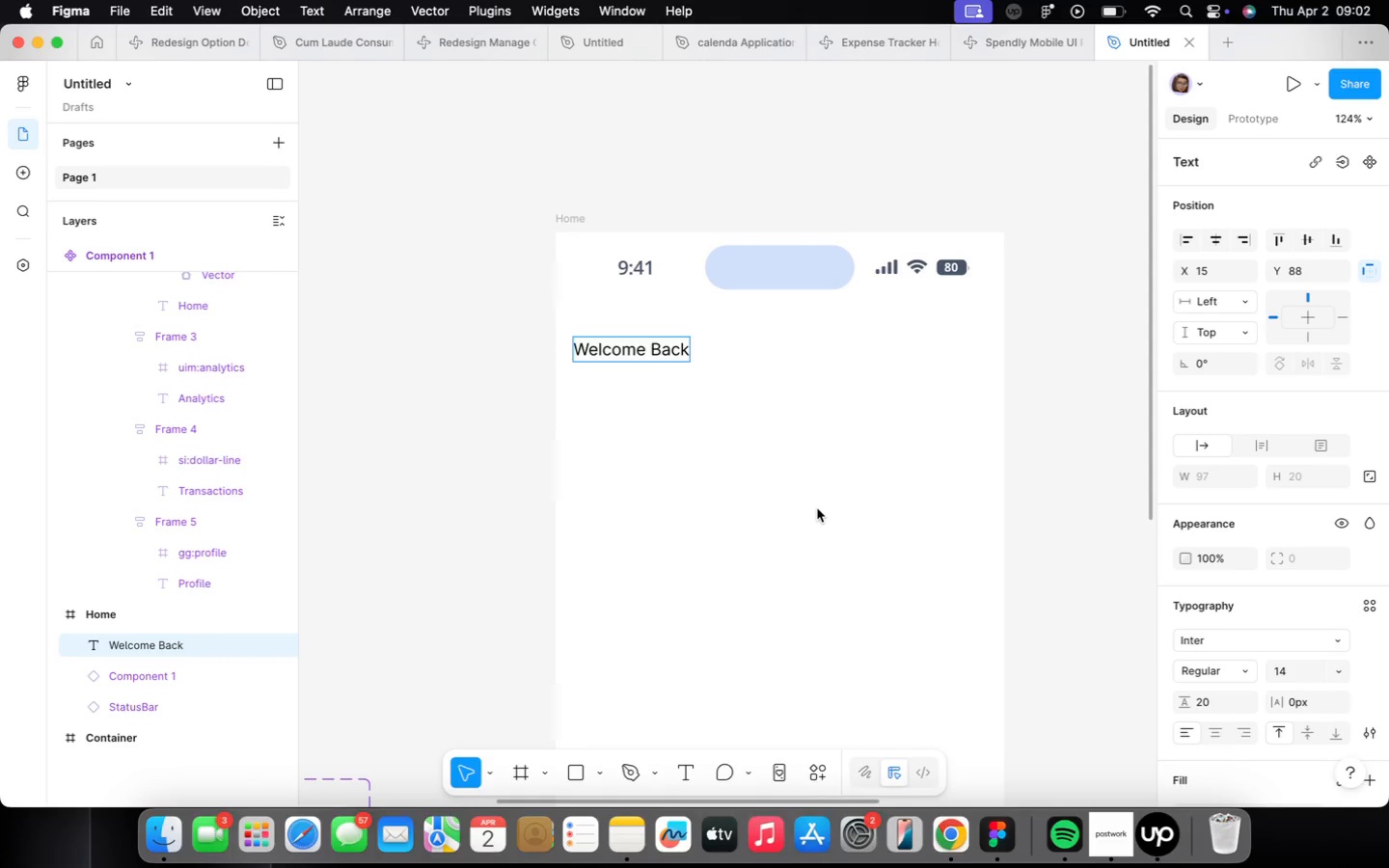 
left_click_drag(start_coordinate=[810, 432], to_coordinate=[808, 455])
 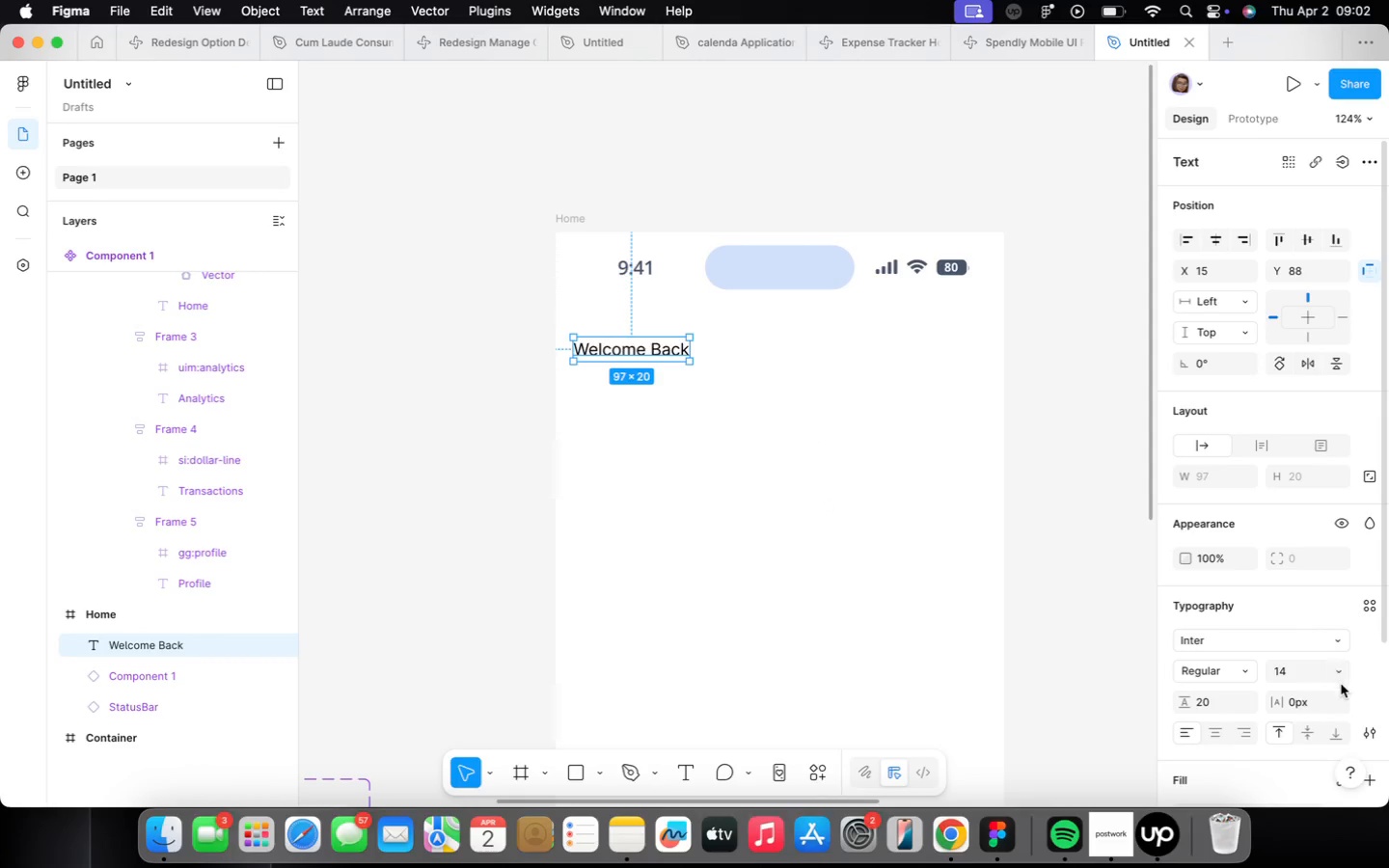 
scroll: coordinate [1316, 684], scroll_direction: down, amount: 10.0
 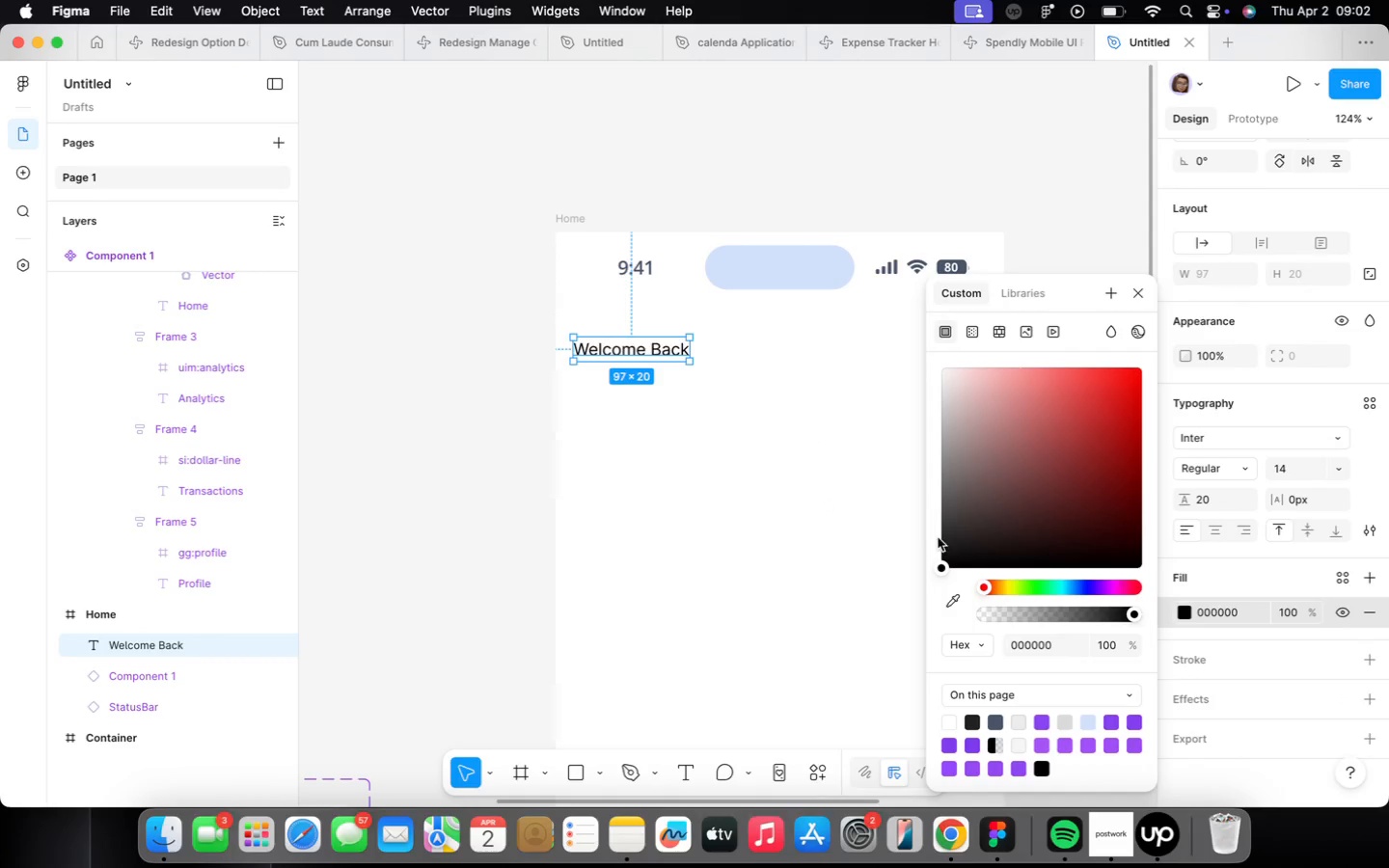 
left_click_drag(start_coordinate=[940, 566], to_coordinate=[924, 447])
 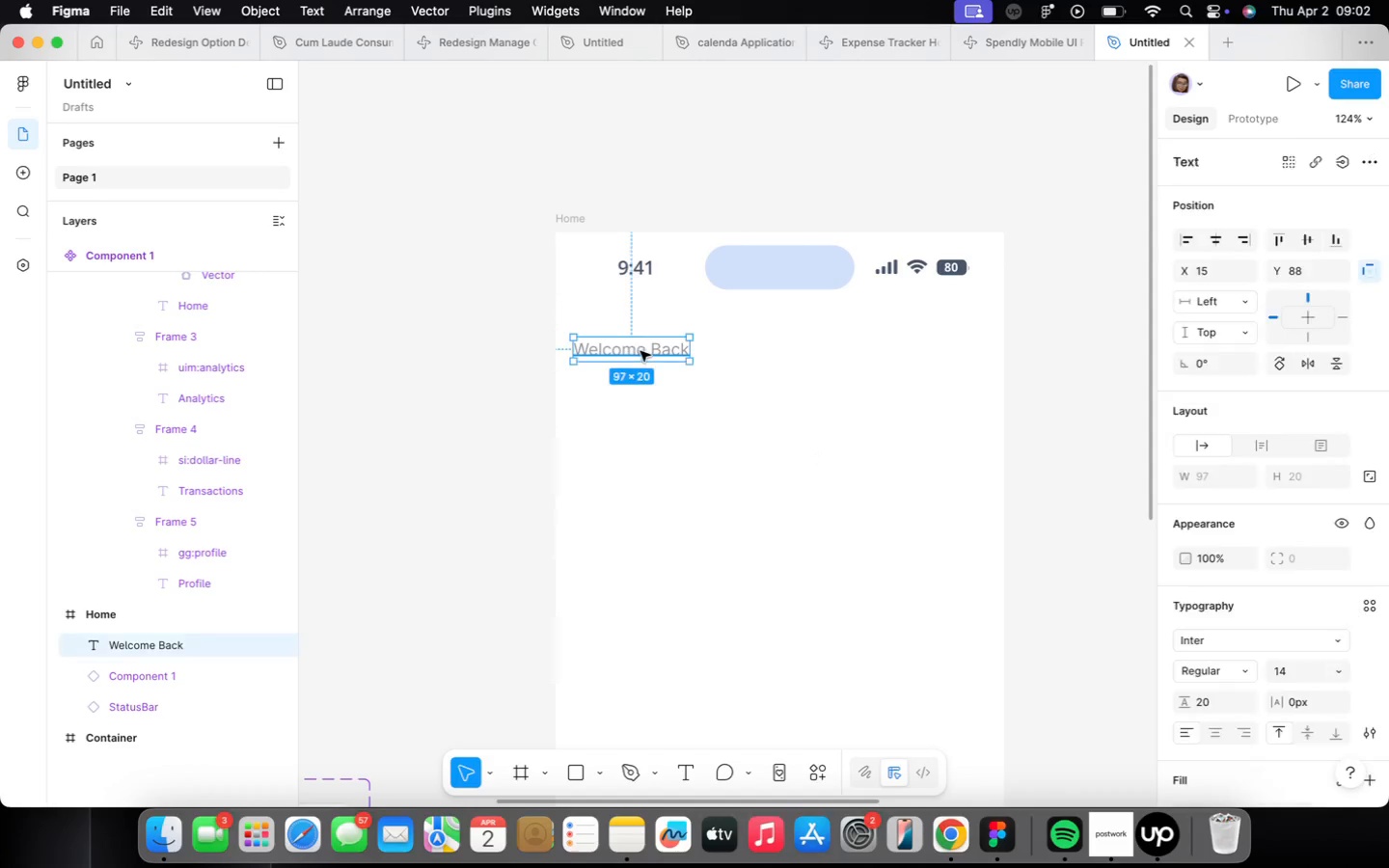 
left_click_drag(start_coordinate=[624, 357], to_coordinate=[630, 348])
 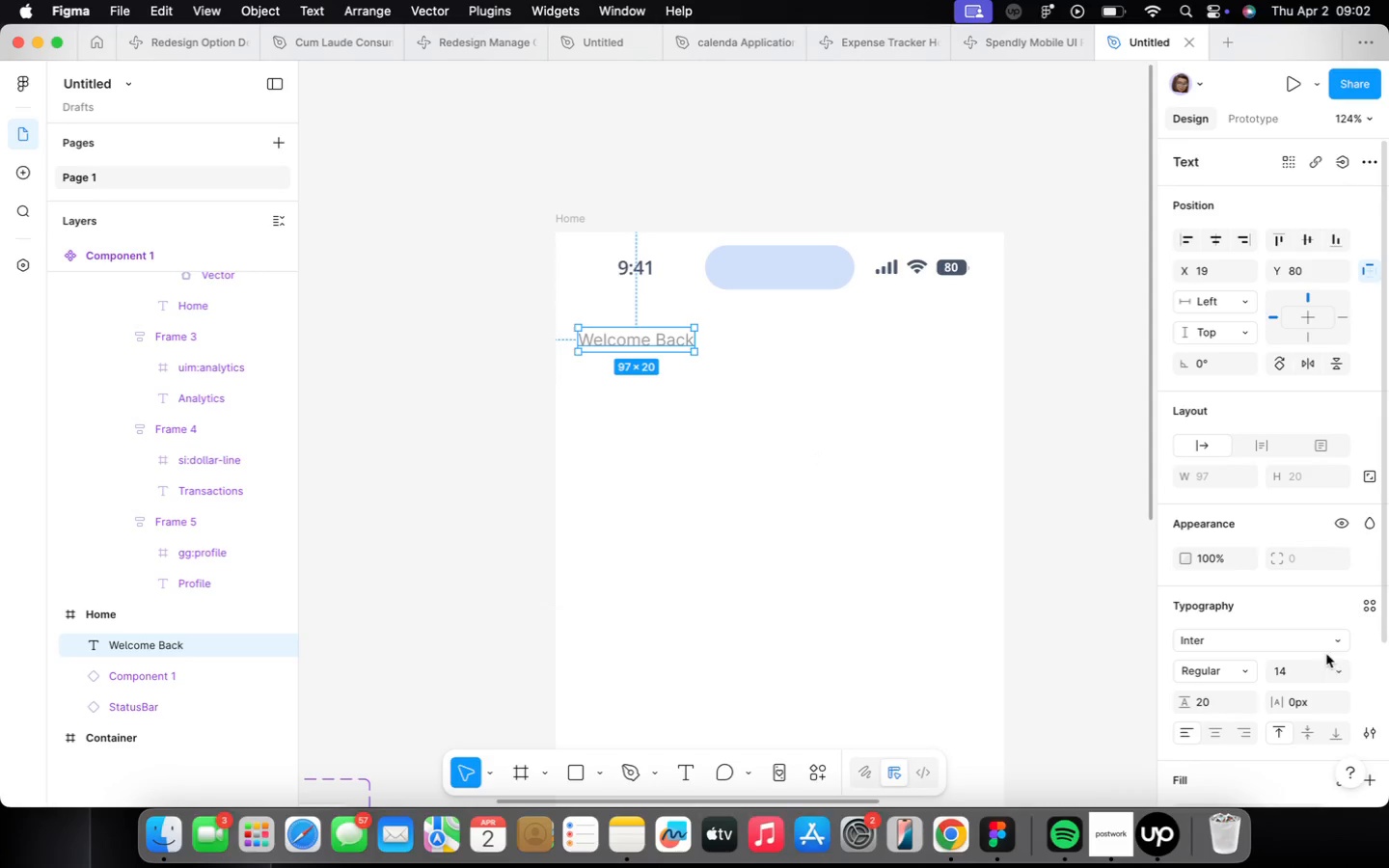 
left_click([1346, 671])
 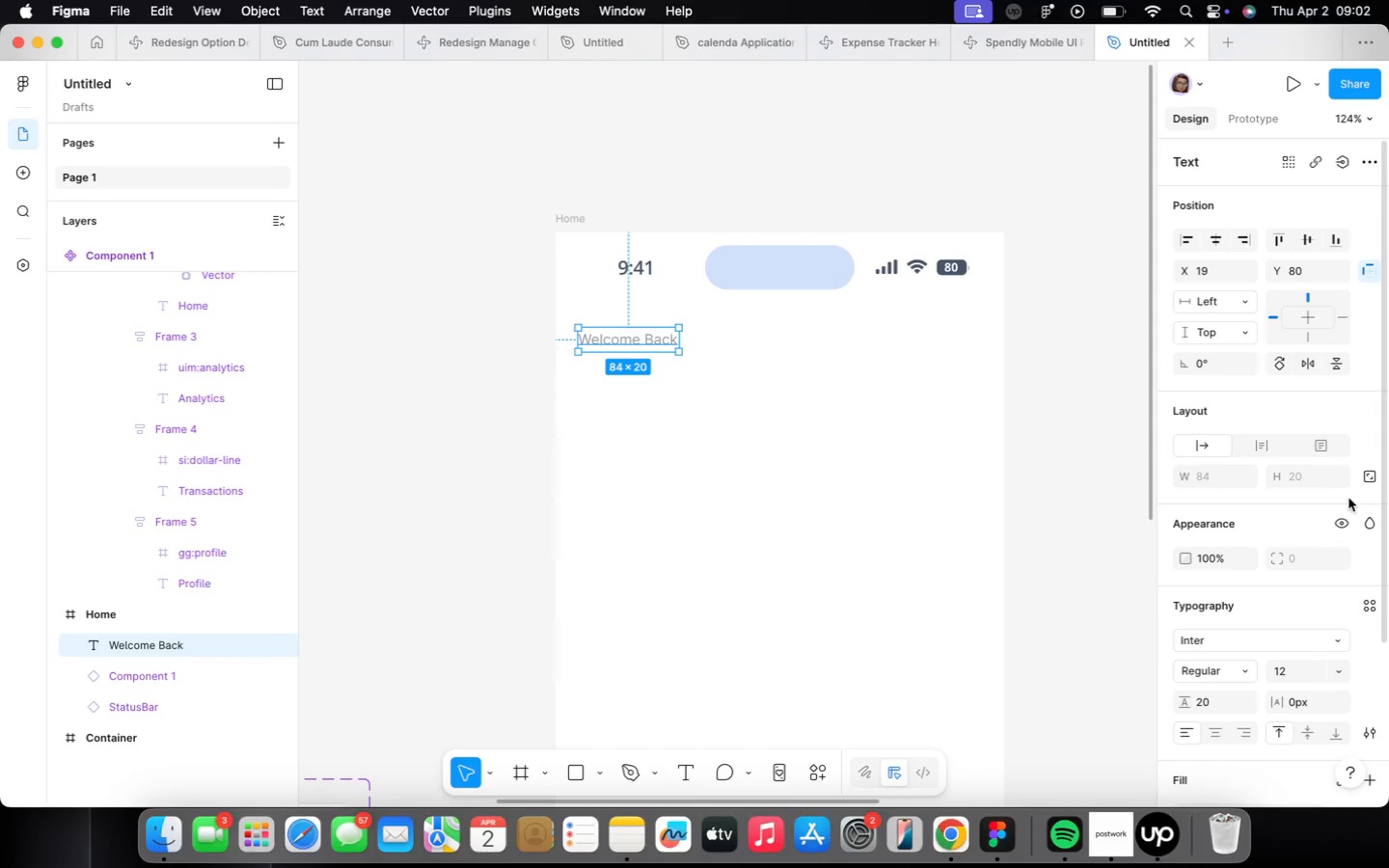 
wait(6.01)
 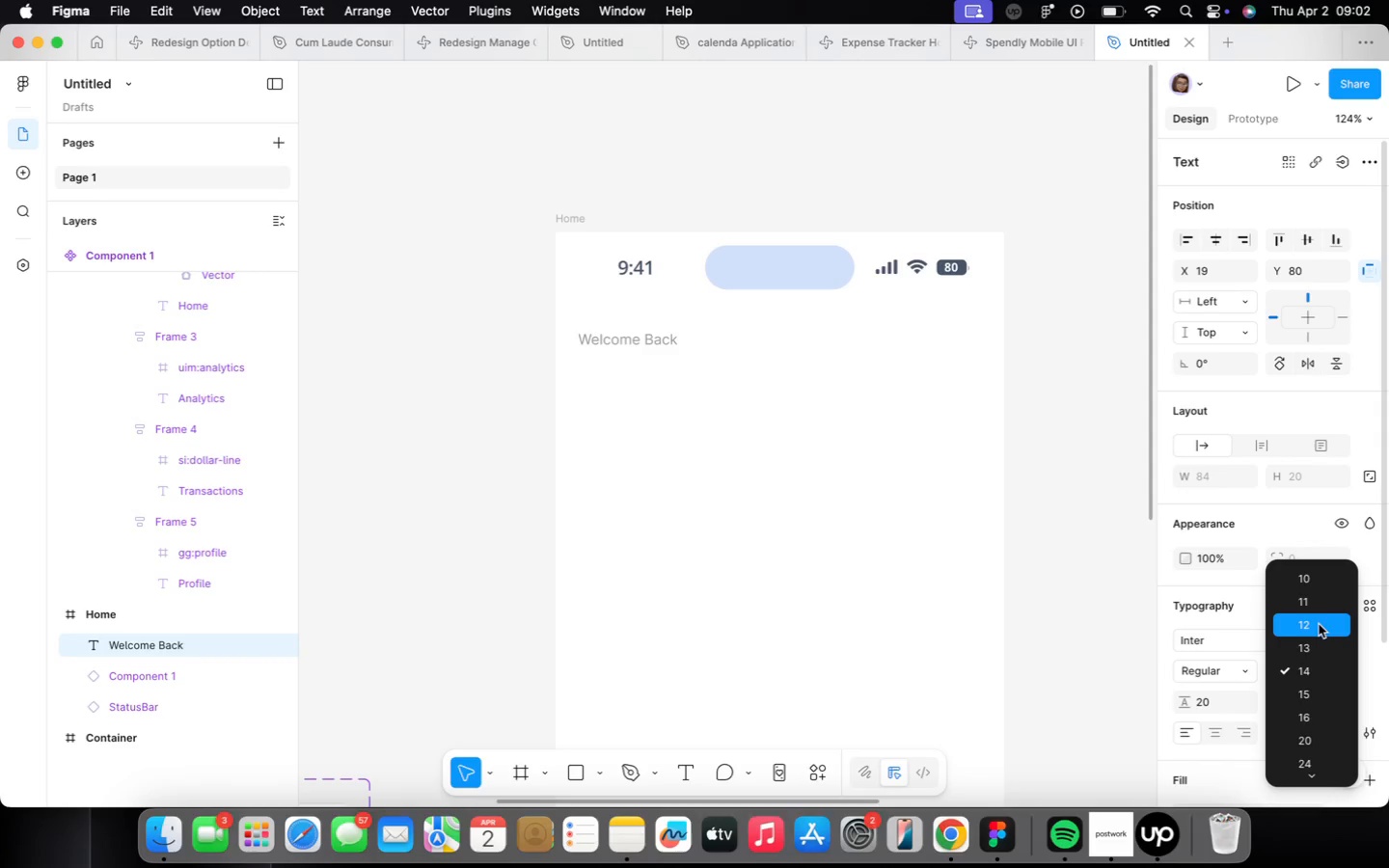 
hold_key(key=OptionLeft, duration=0.97)
left_click_drag(start_coordinate=[606, 339], to_coordinate=[601, 375])
 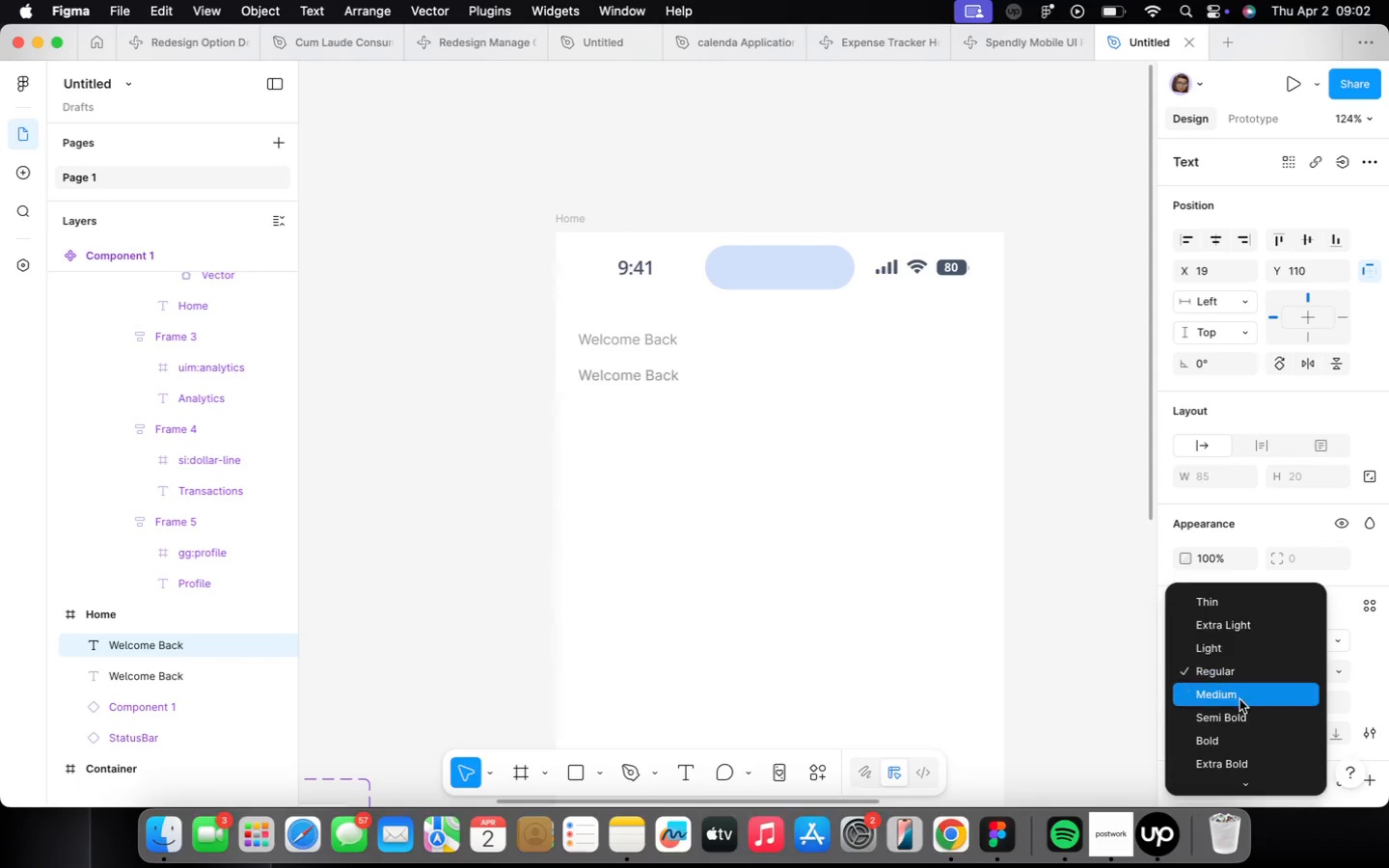 
left_click([1227, 746])
 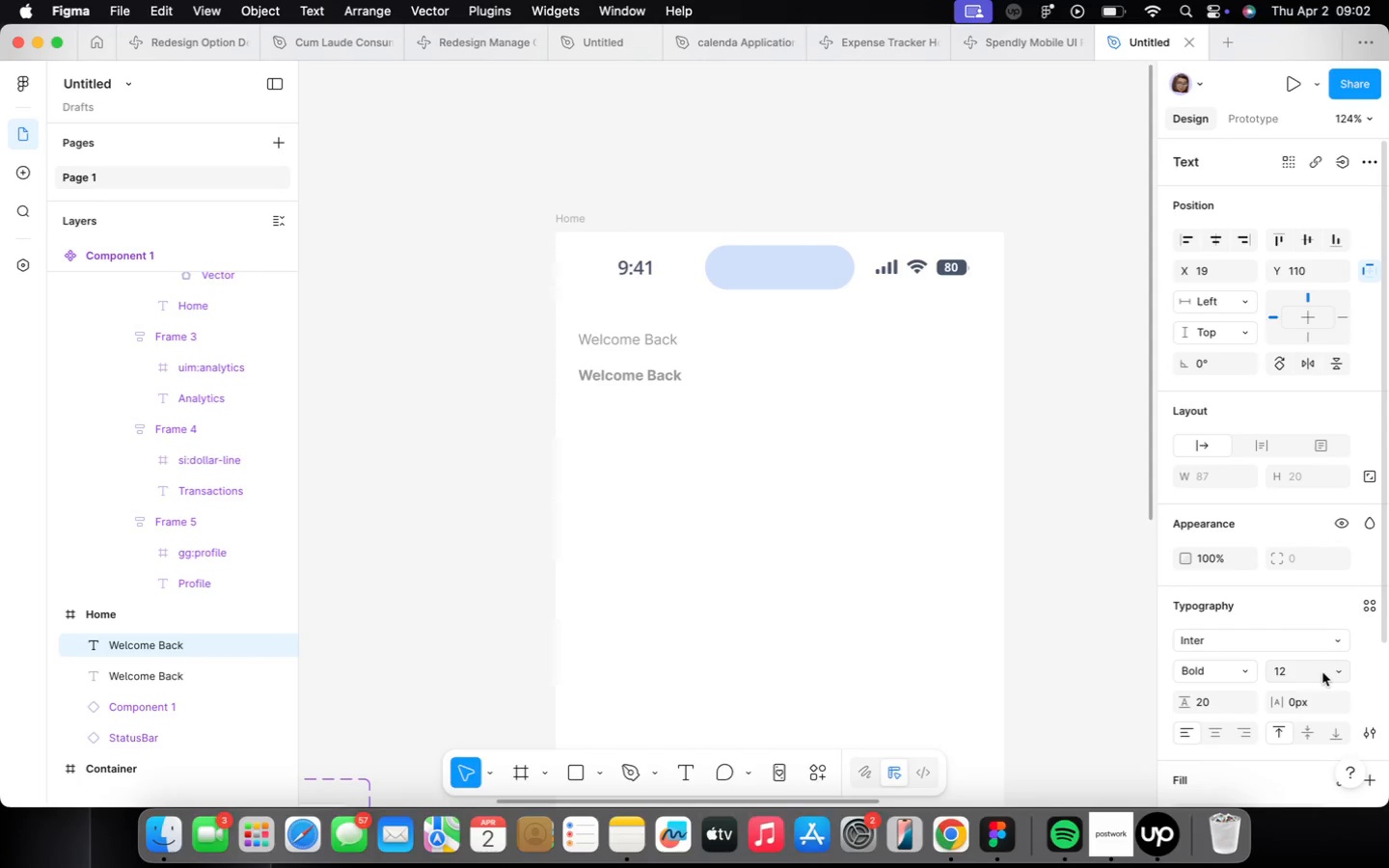 
left_click([1329, 673])
 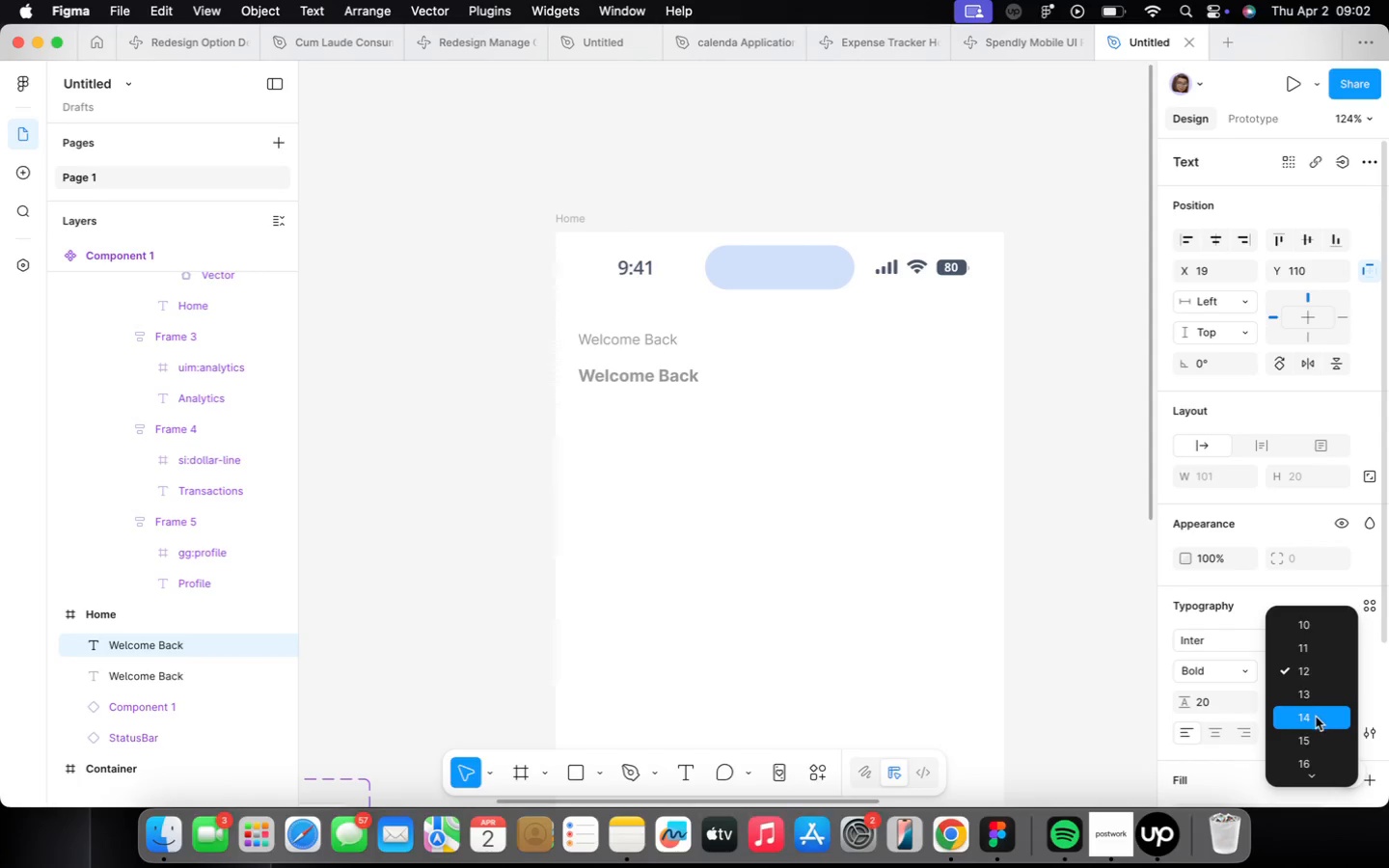 
left_click([1316, 718])
 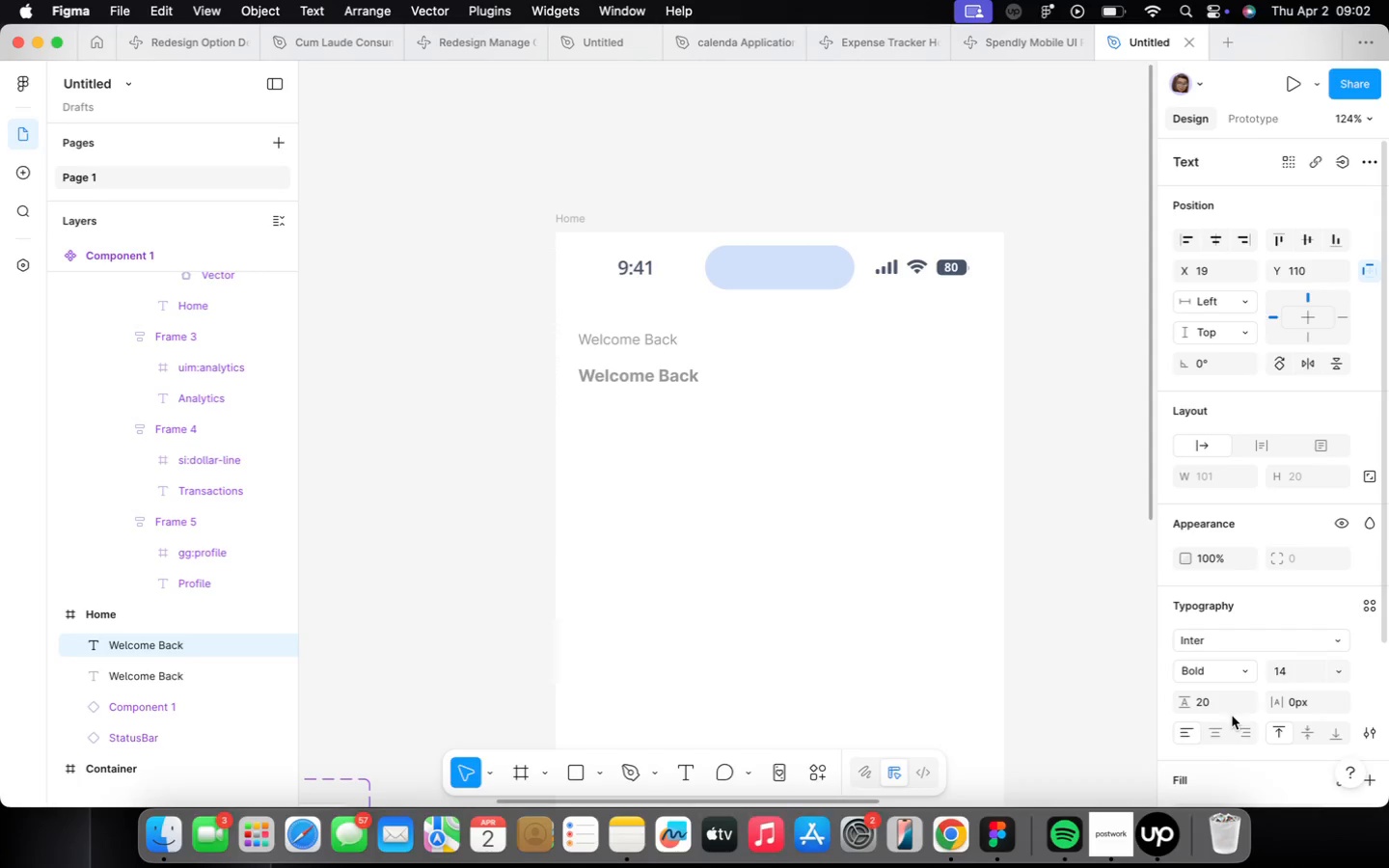 
scroll: coordinate [1241, 708], scroll_direction: down, amount: 5.0
 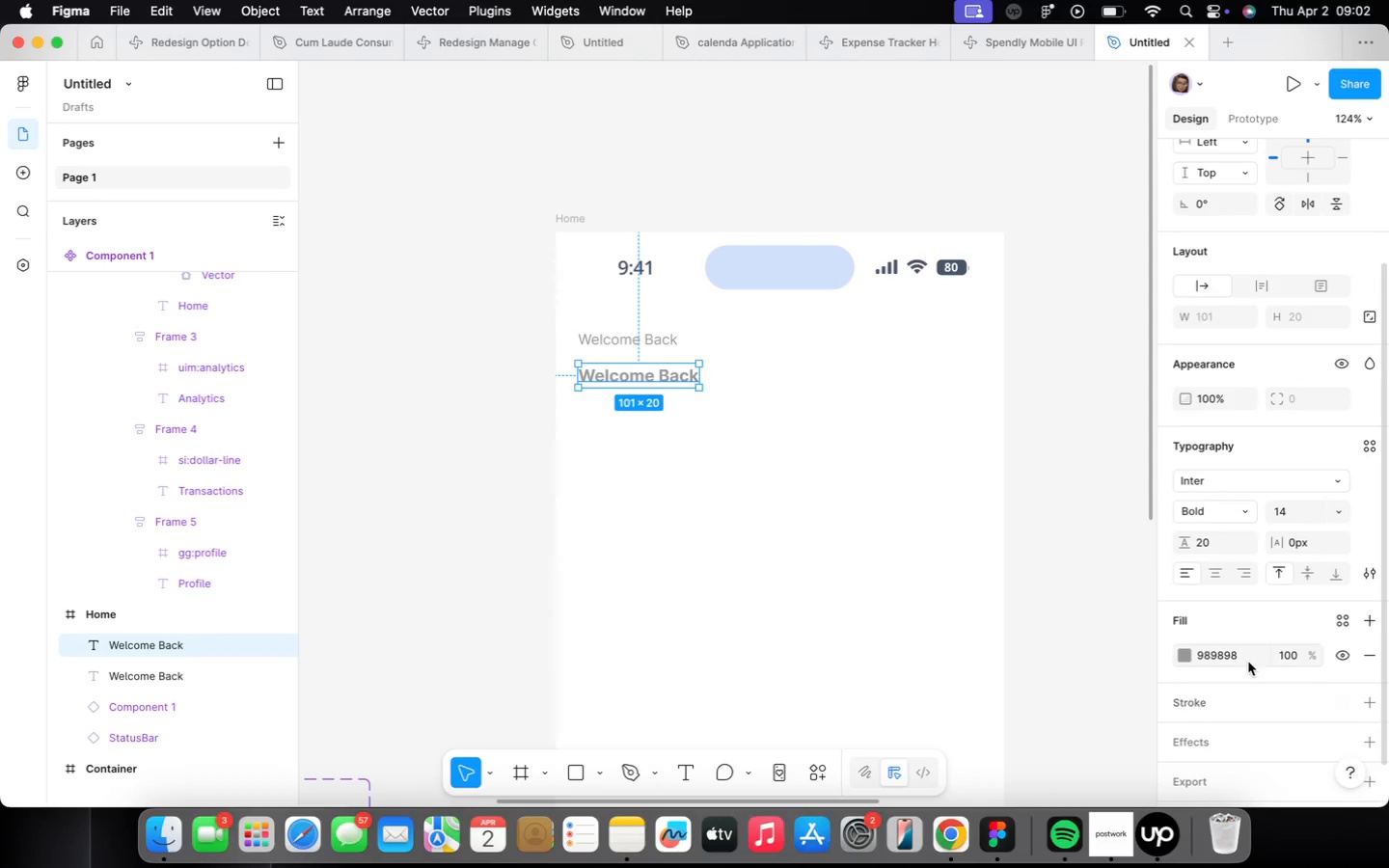 
left_click([1246, 651])
 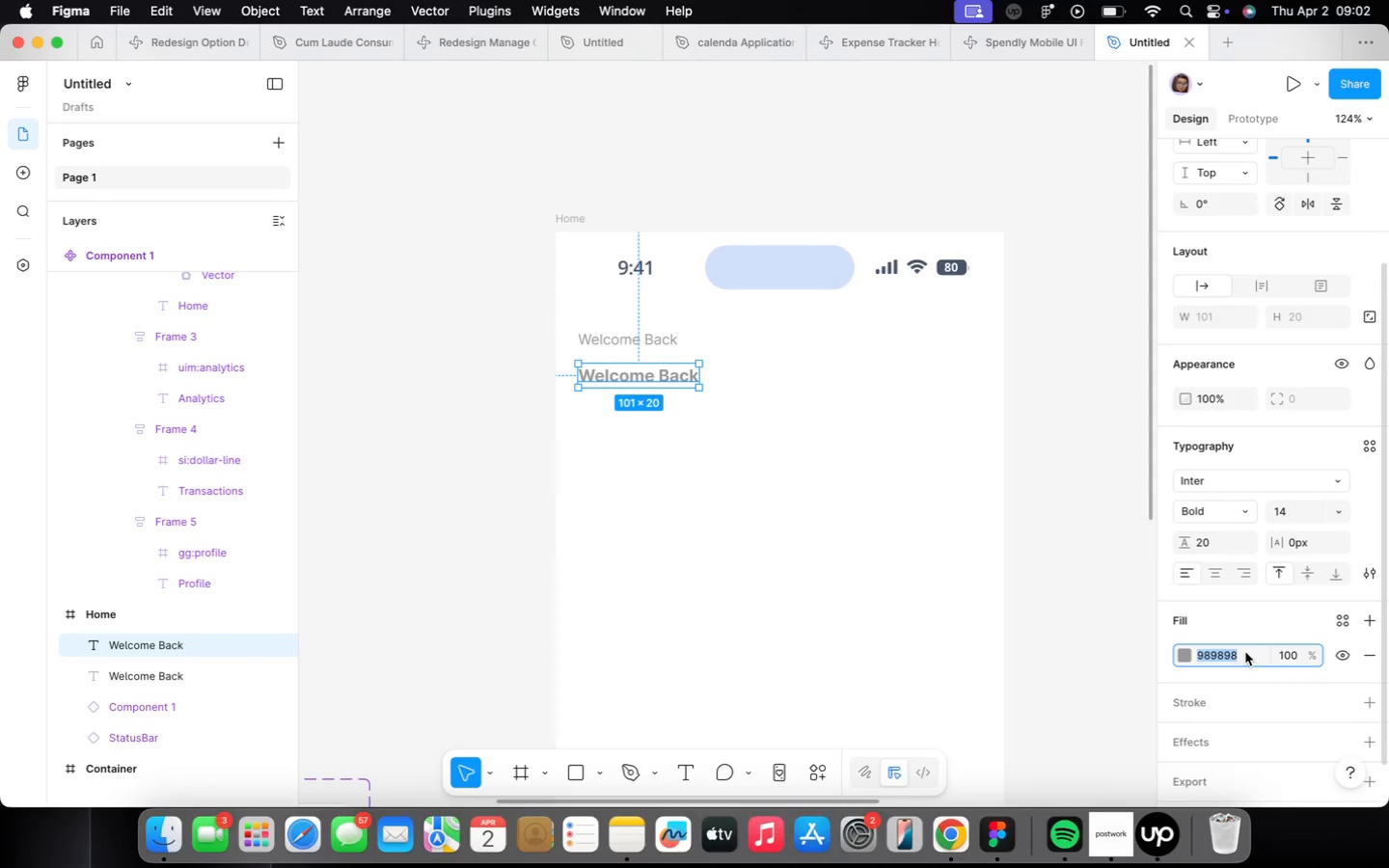 
type(212121)
 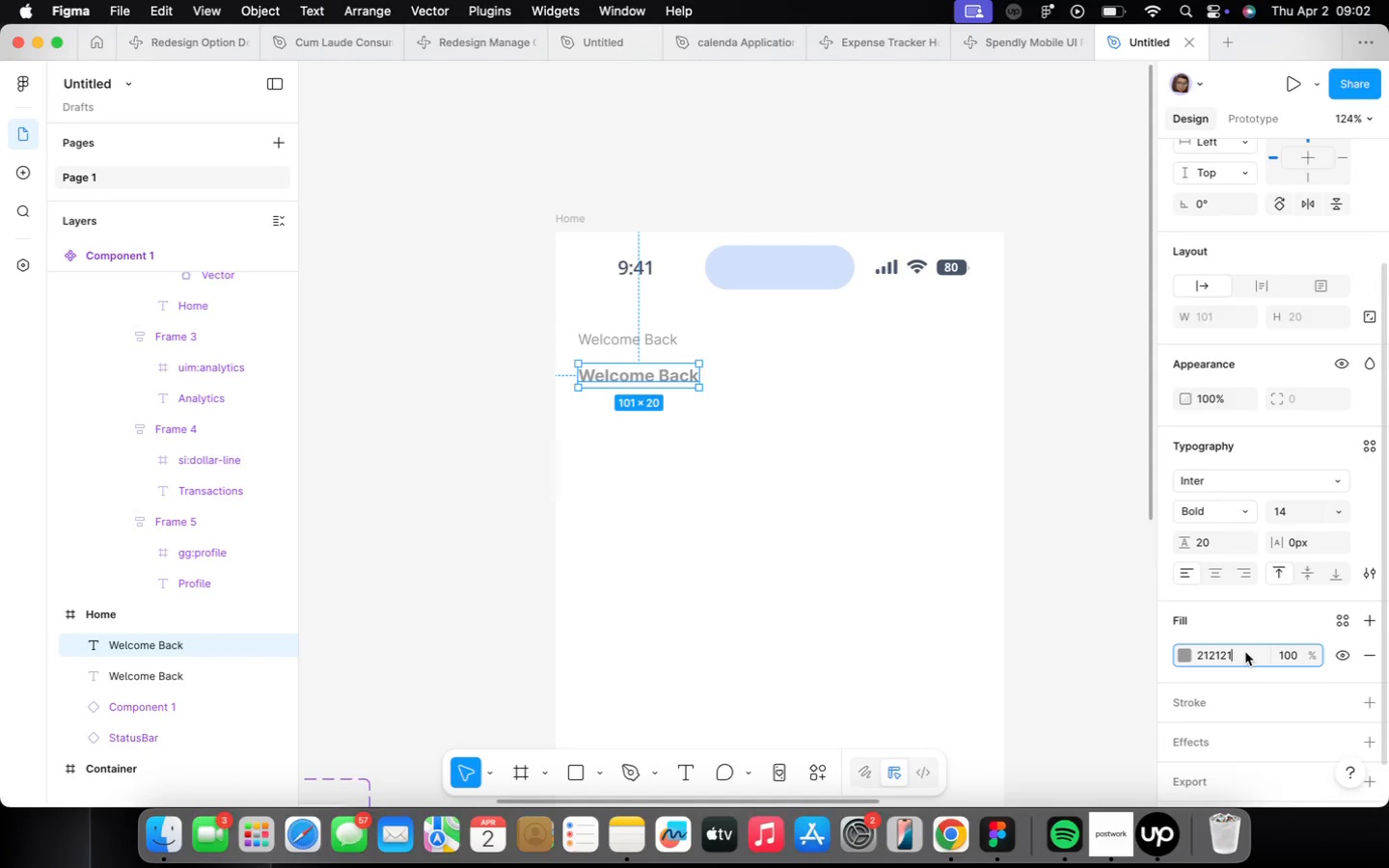 
key(Enter)
 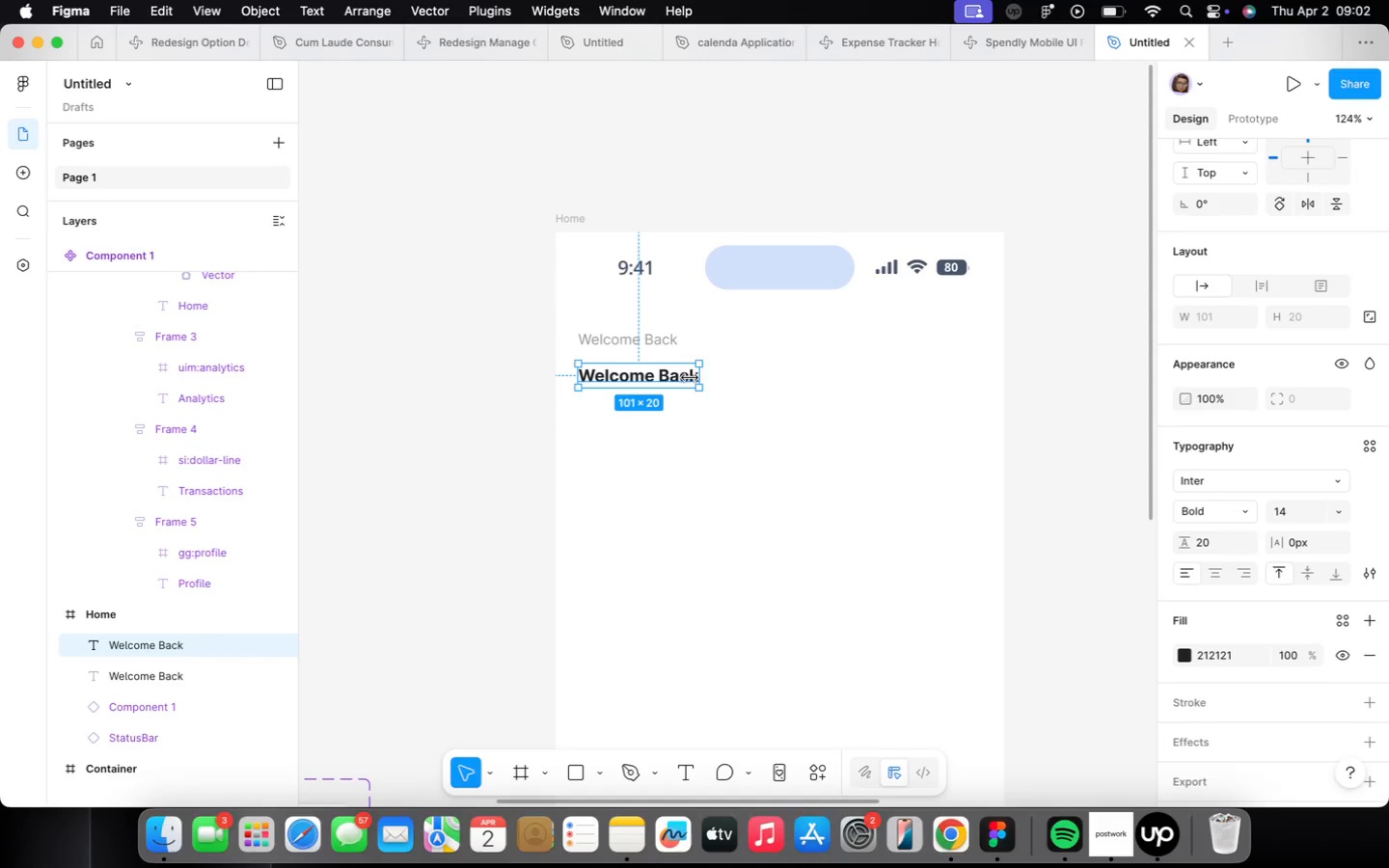 
double_click([687, 378])
 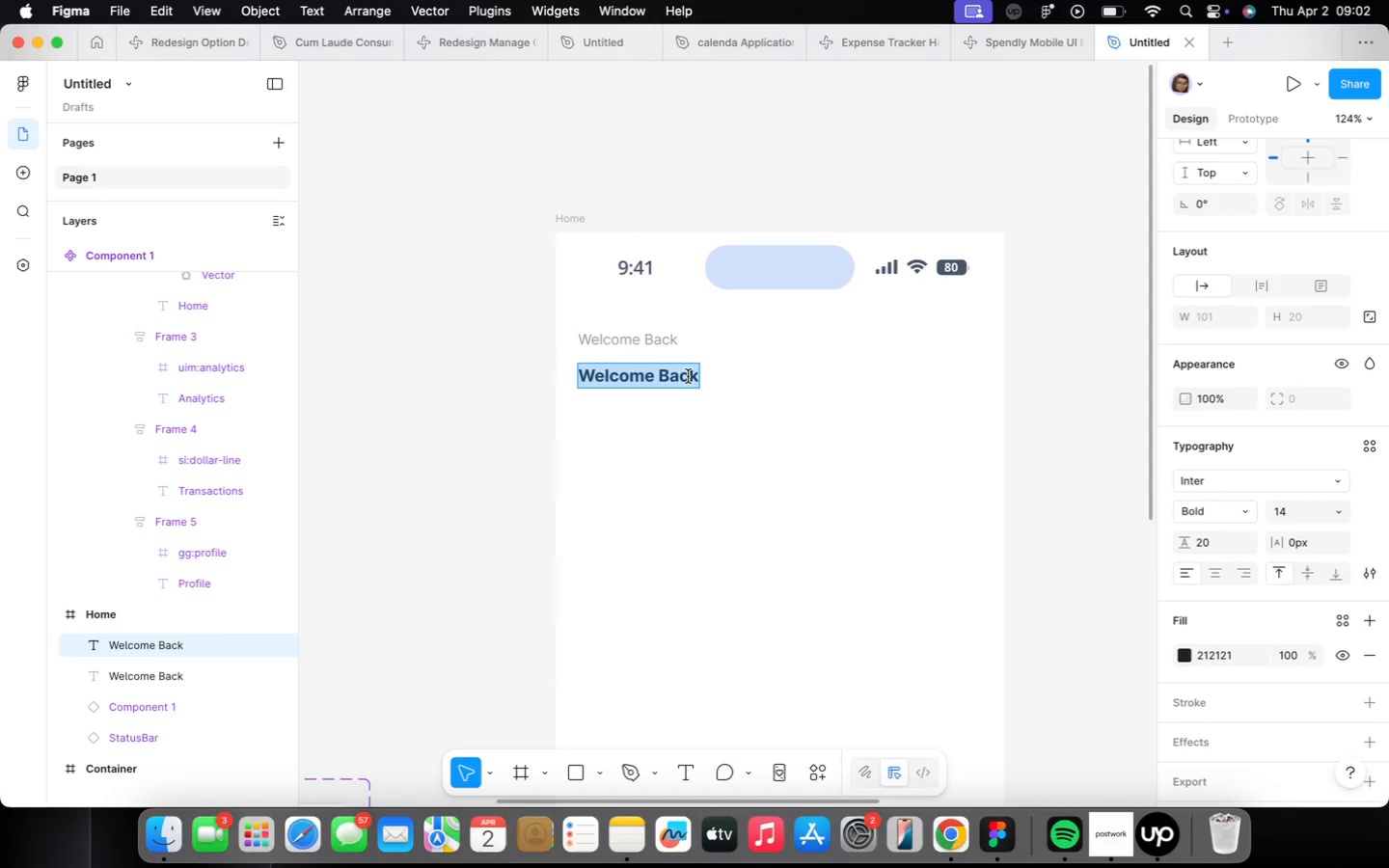 
type(Hey Marcus)
 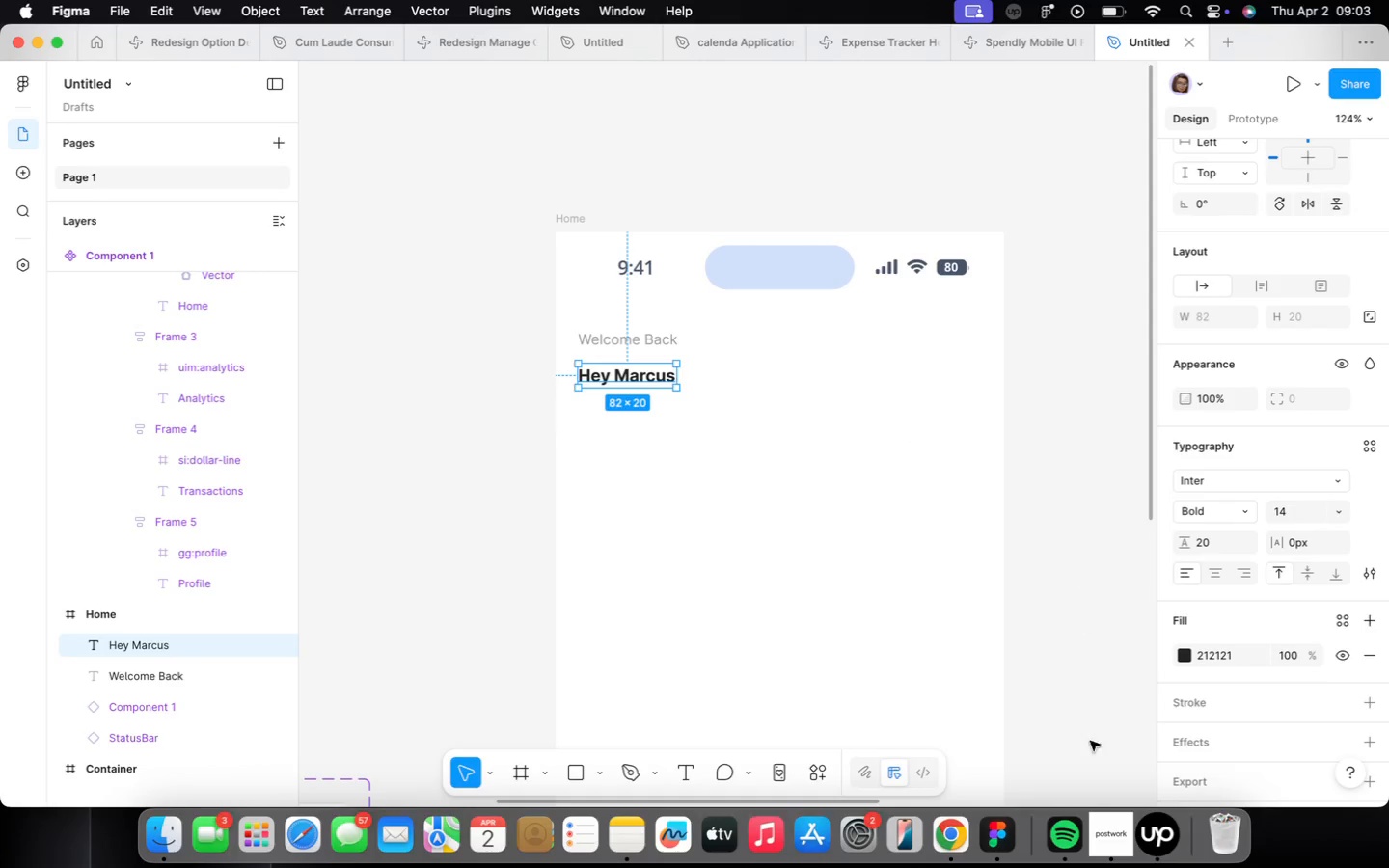 
wait(6.75)
 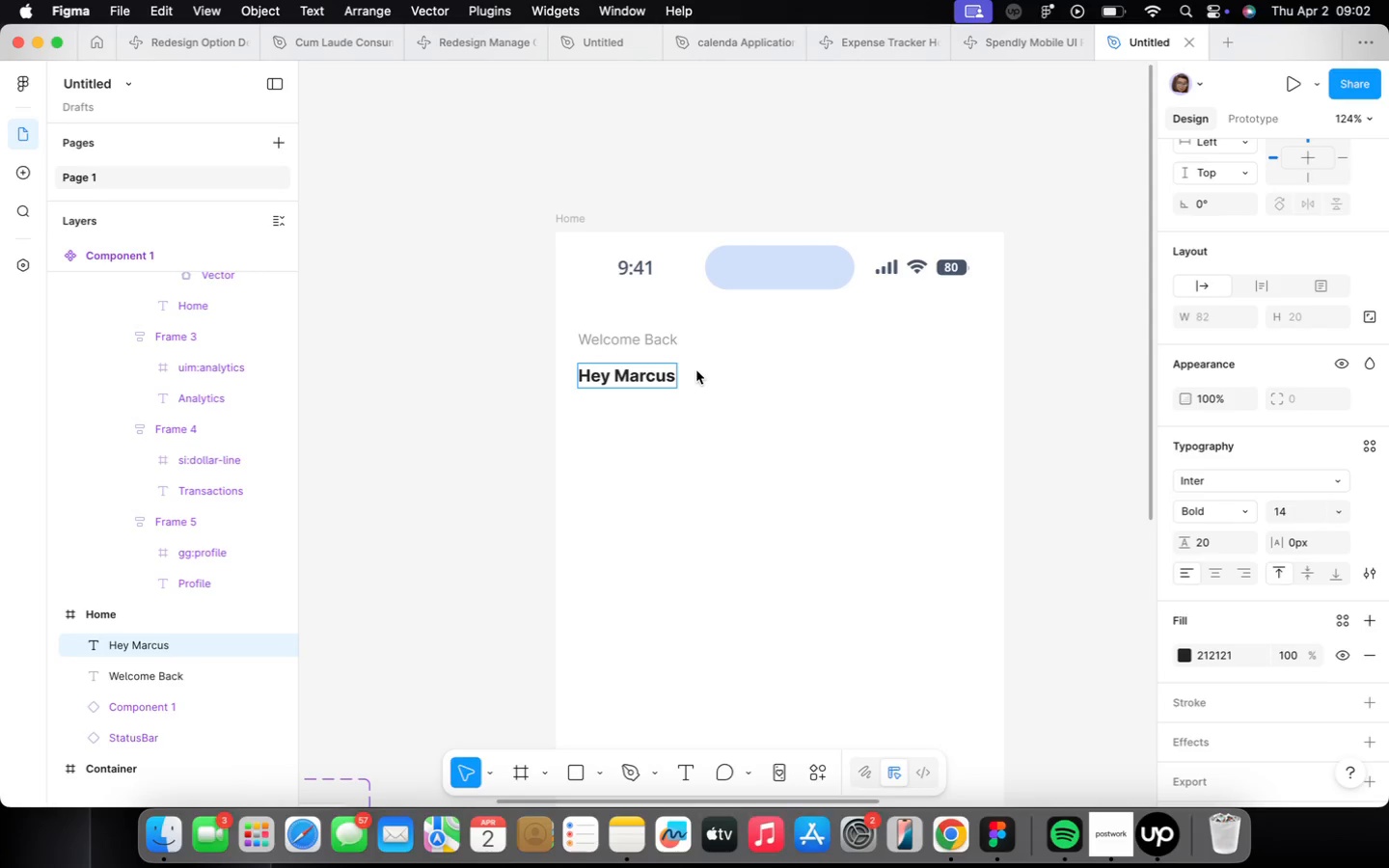 
left_click([1115, 844])